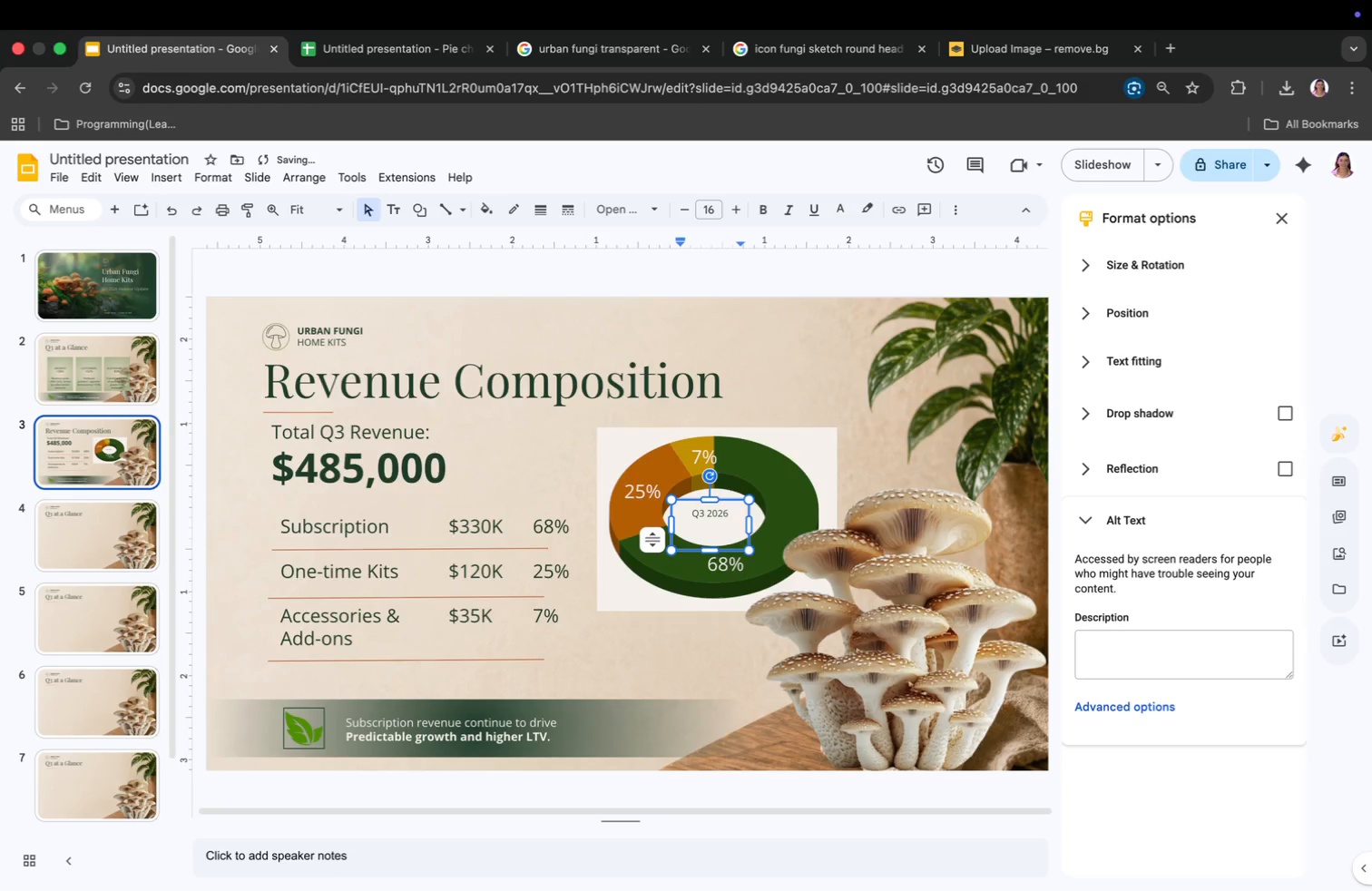 
key(Backspace)
 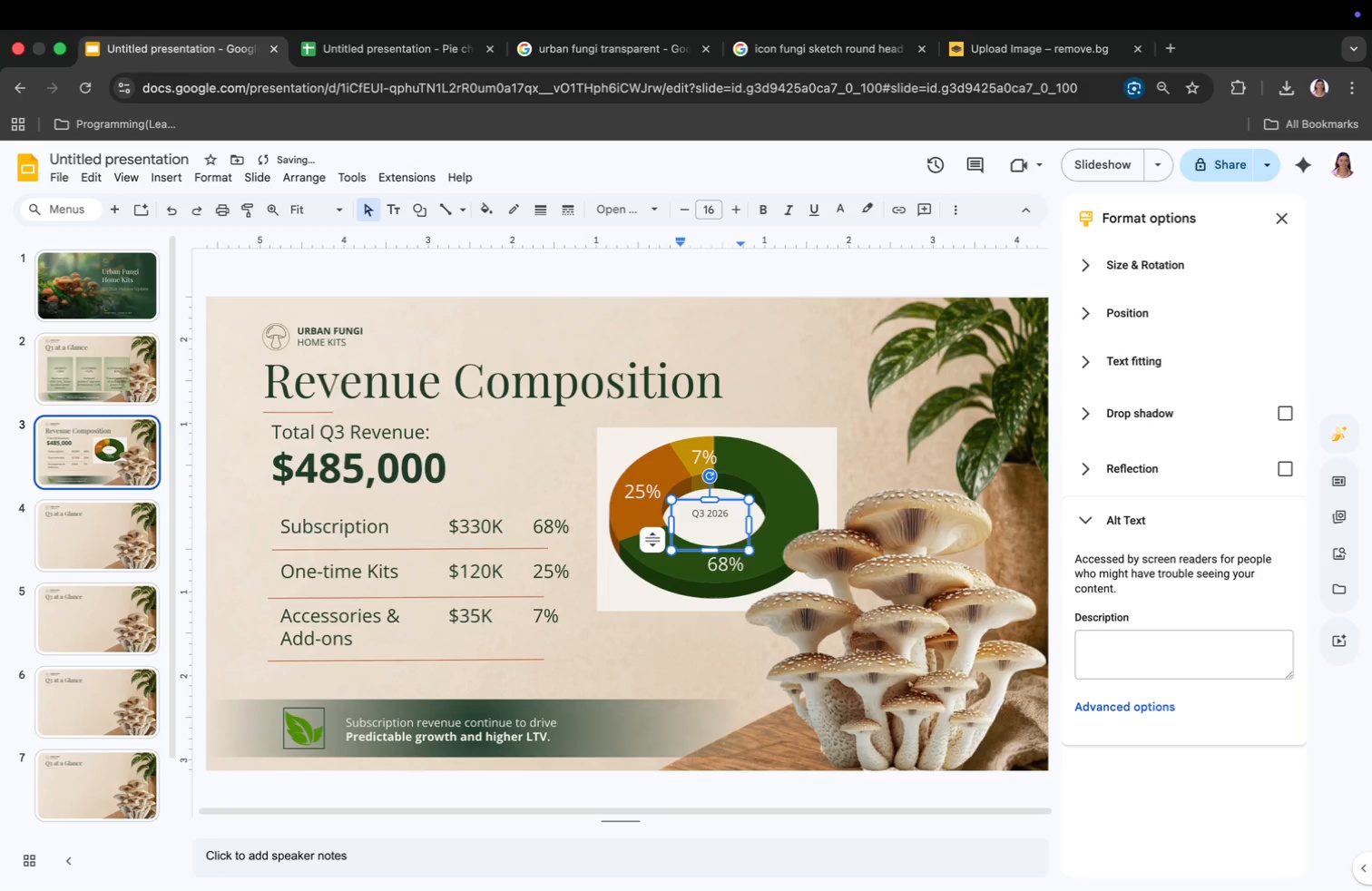 
key(Backspace)
 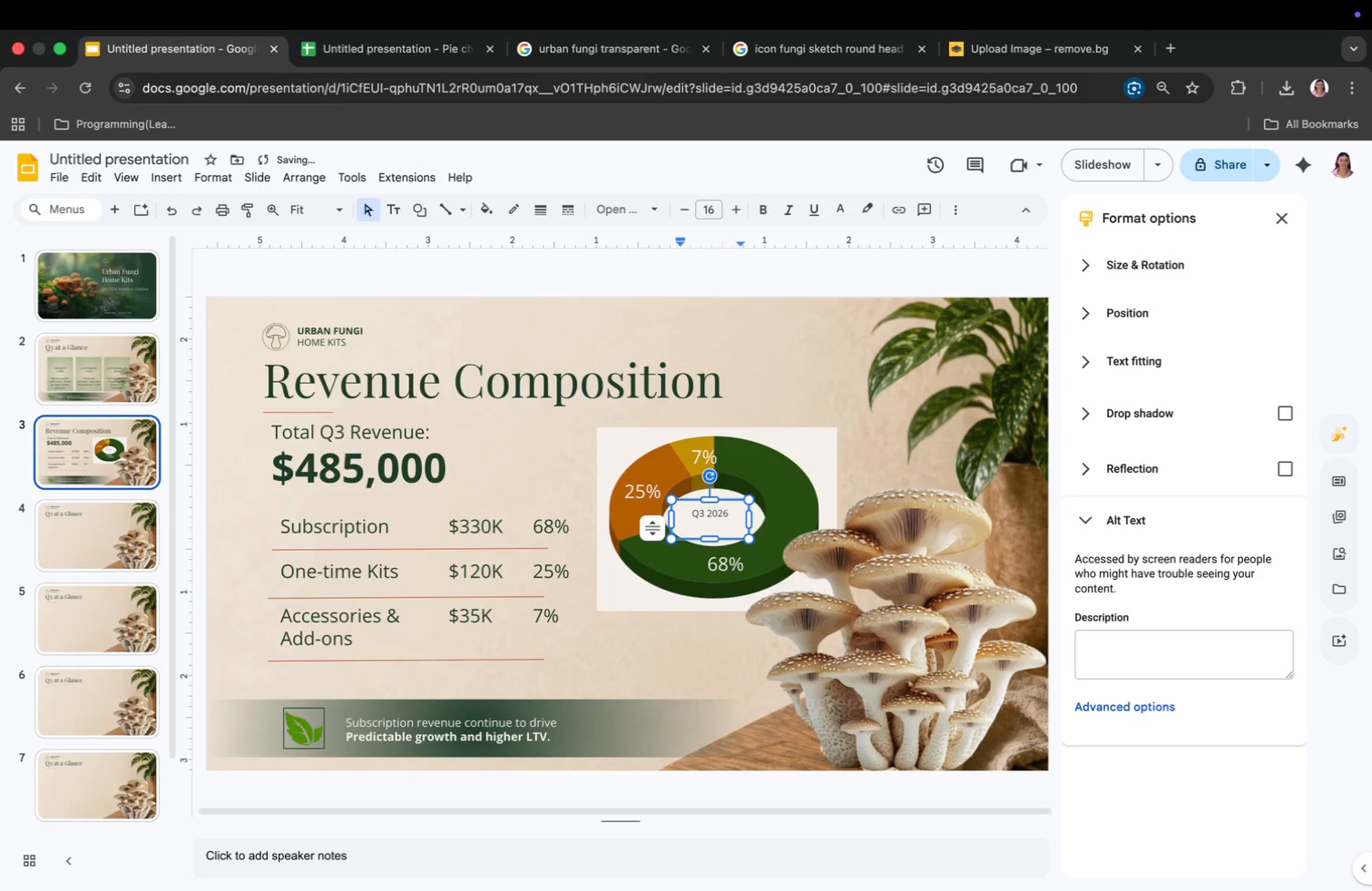 
key(Backspace)
 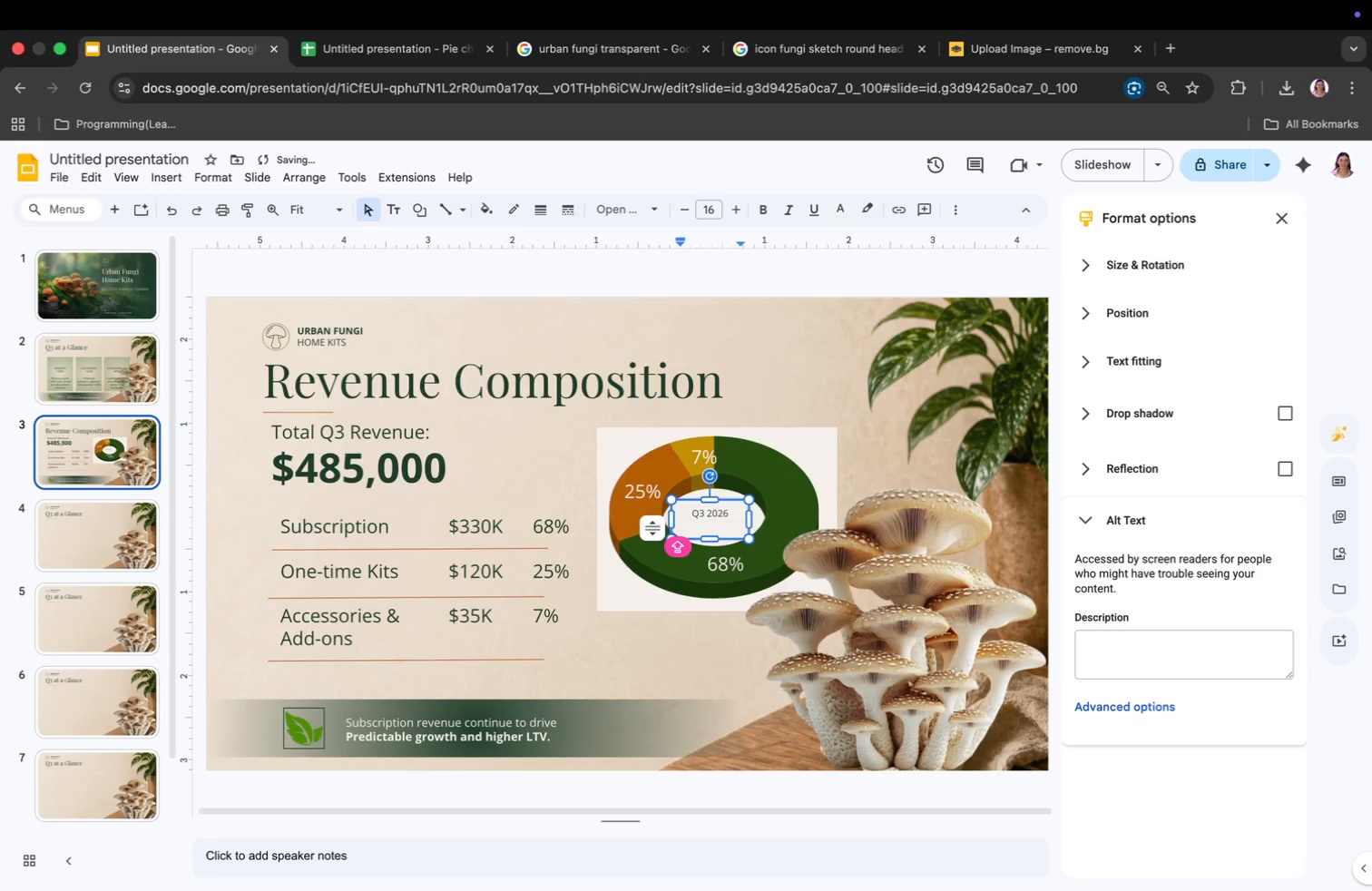 
key(Backspace)
 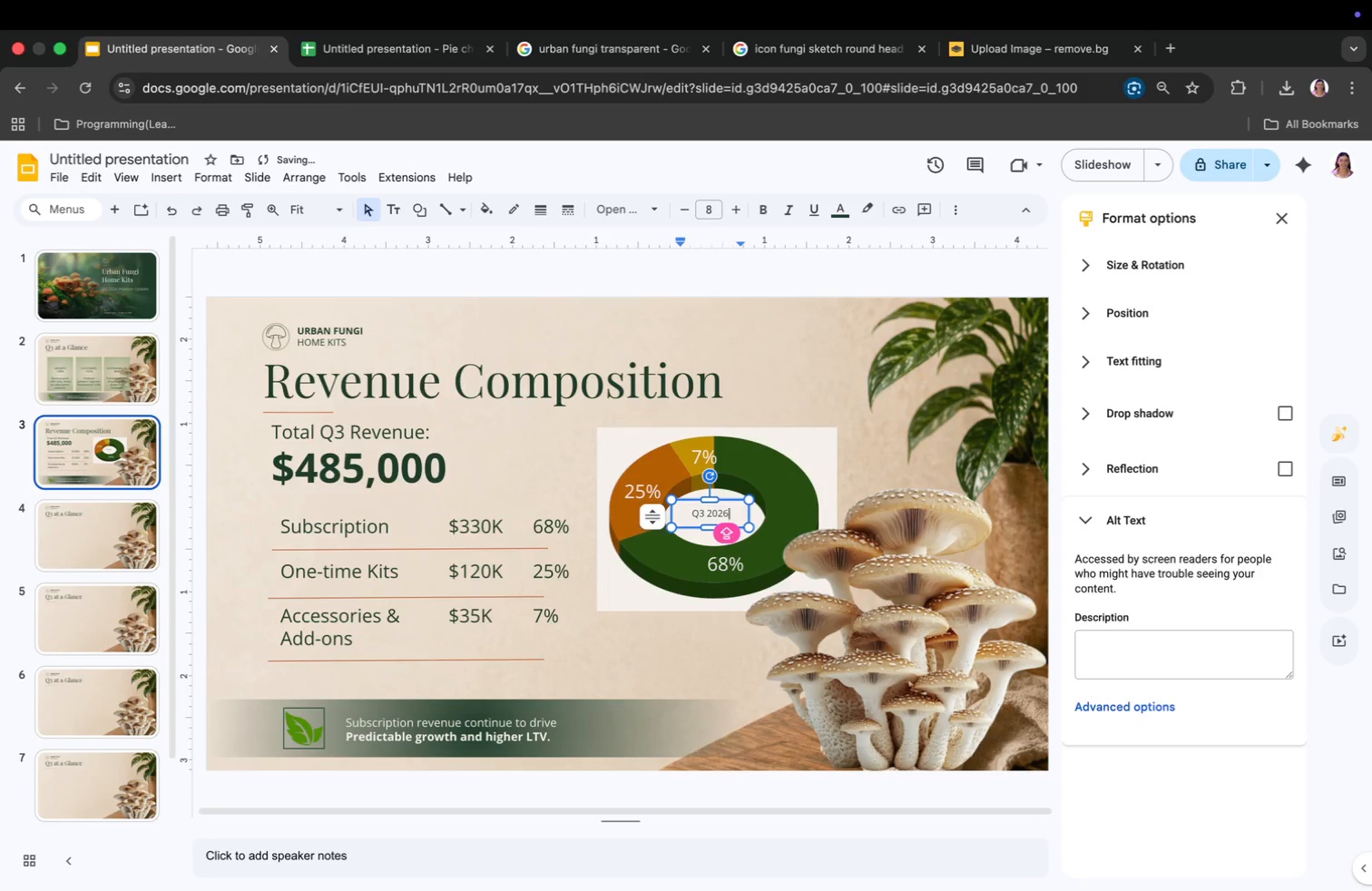 
key(Enter)
 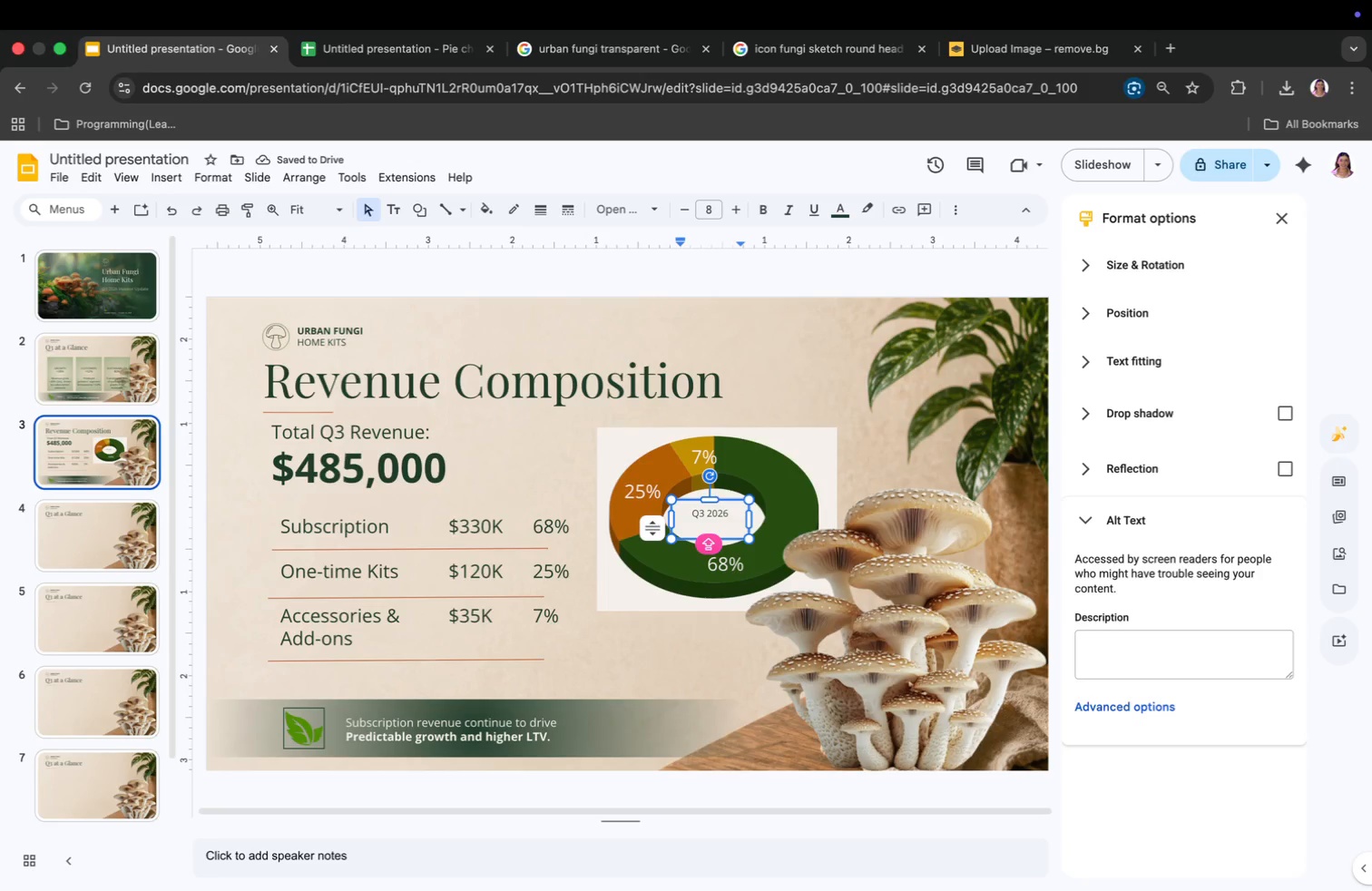 
type(REVENUE)
 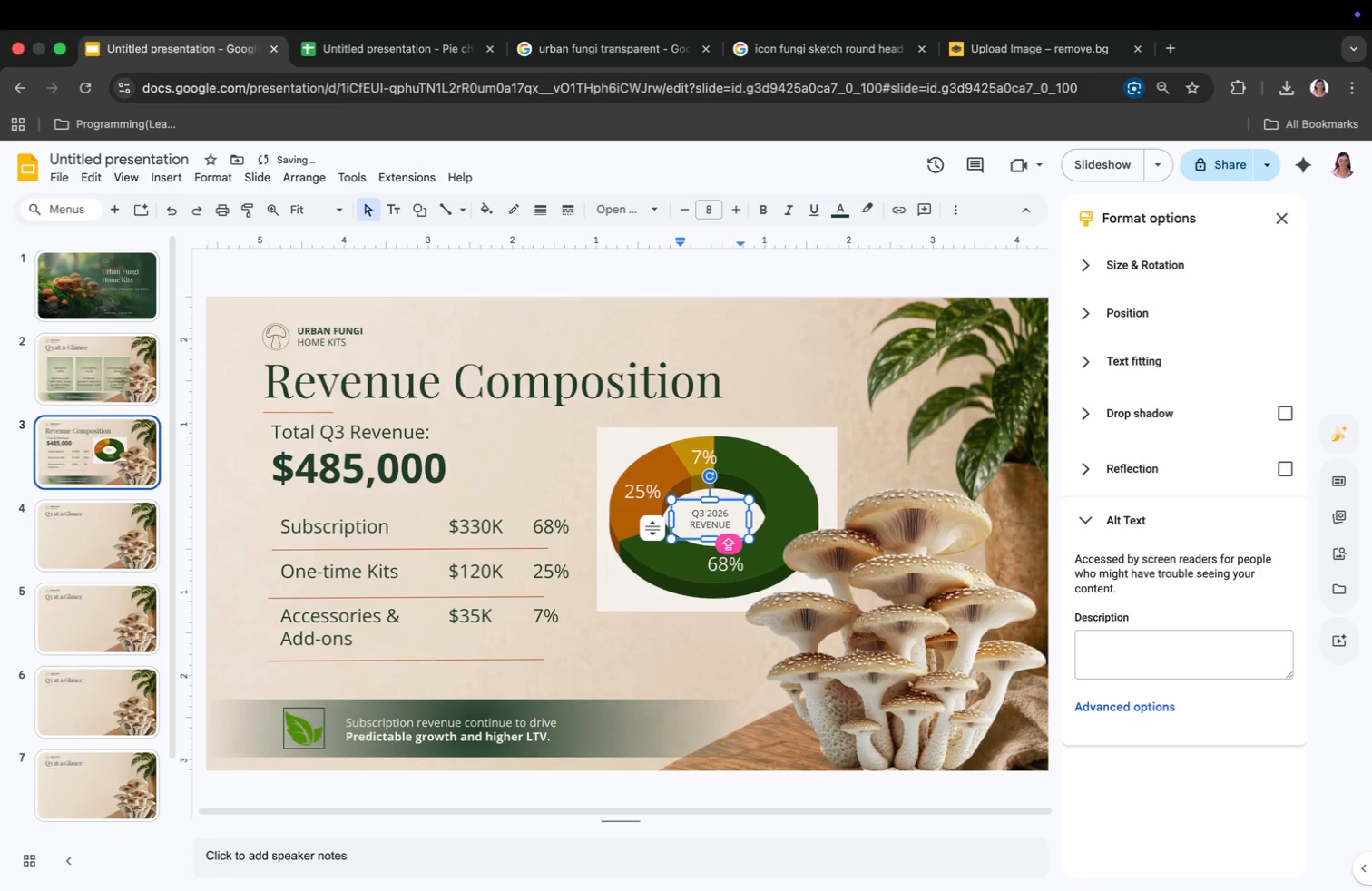 
key(Enter)
 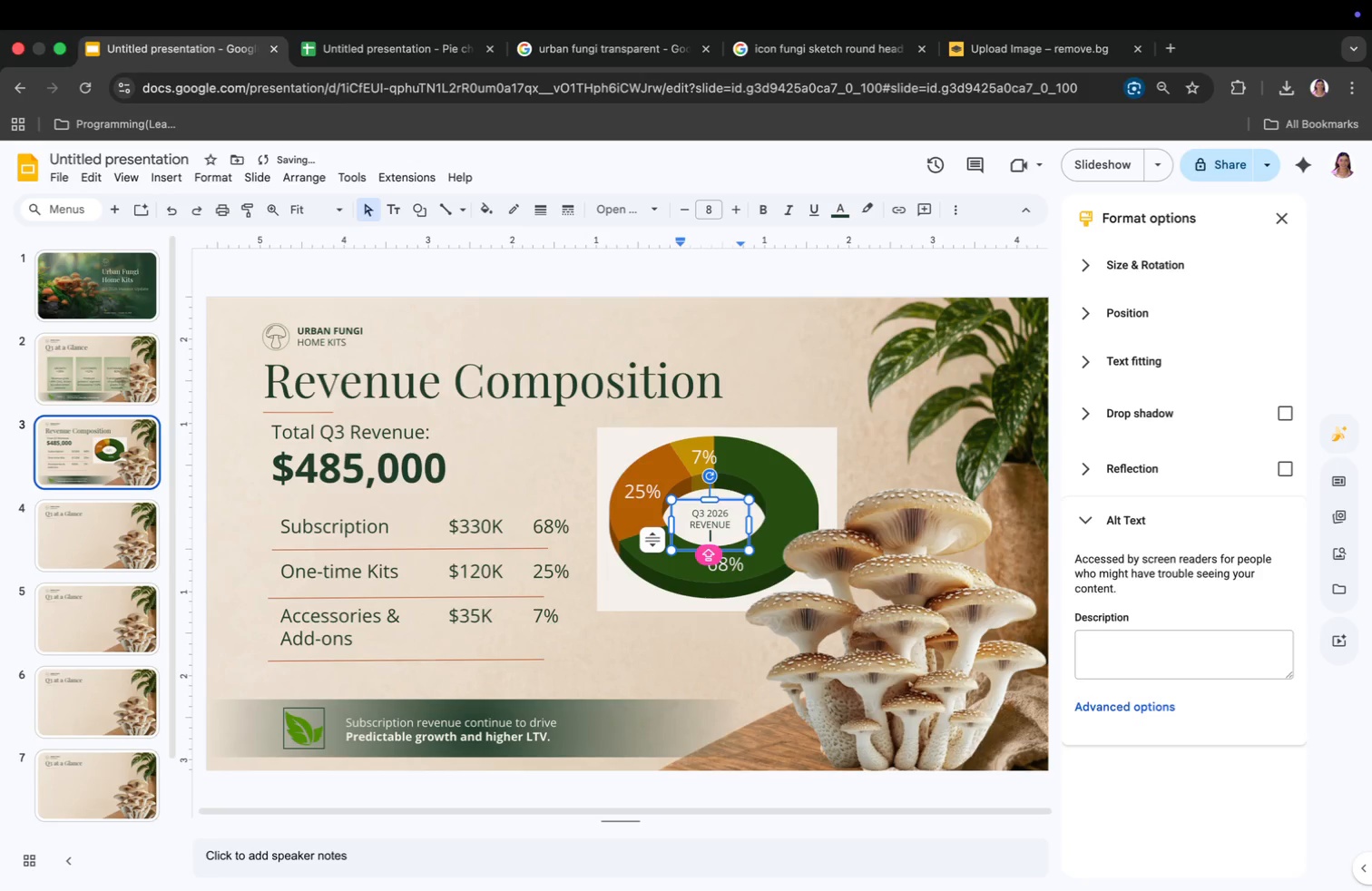 
type(BREAKDOWN)
 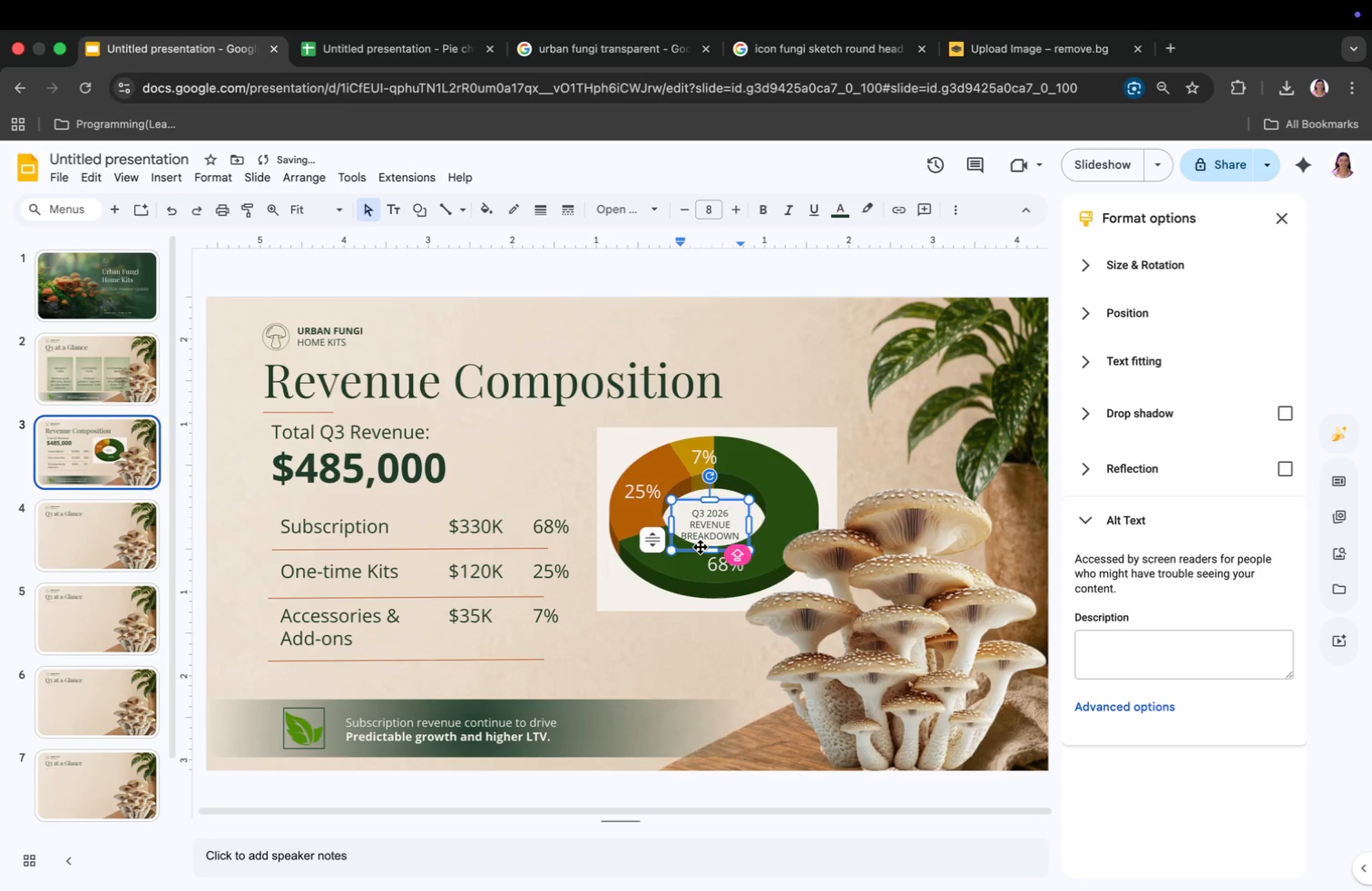 
left_click_drag(start_coordinate=[706, 546], to_coordinate=[706, 540])
 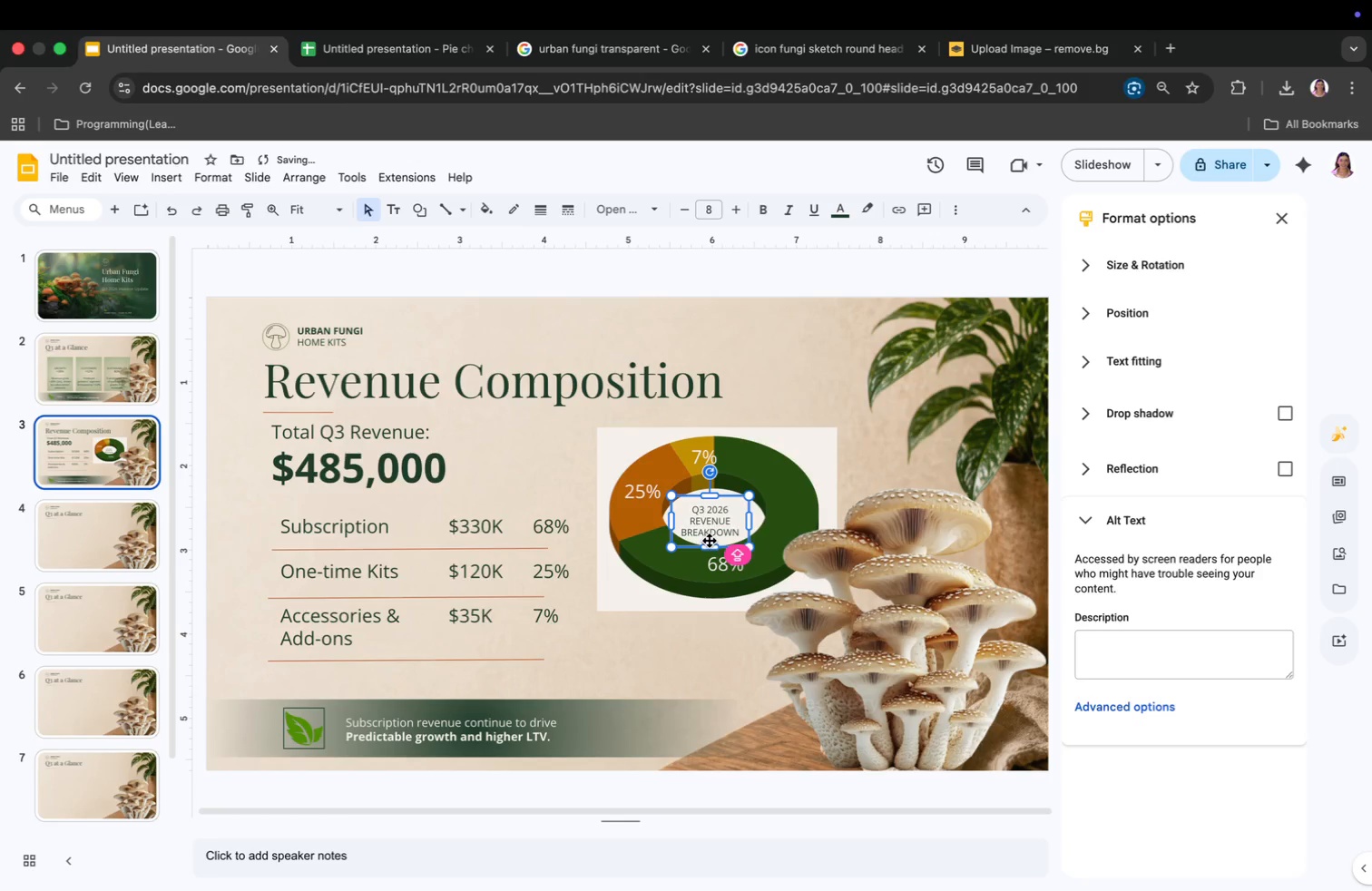 
left_click_drag(start_coordinate=[710, 541], to_coordinate=[710, 536])
 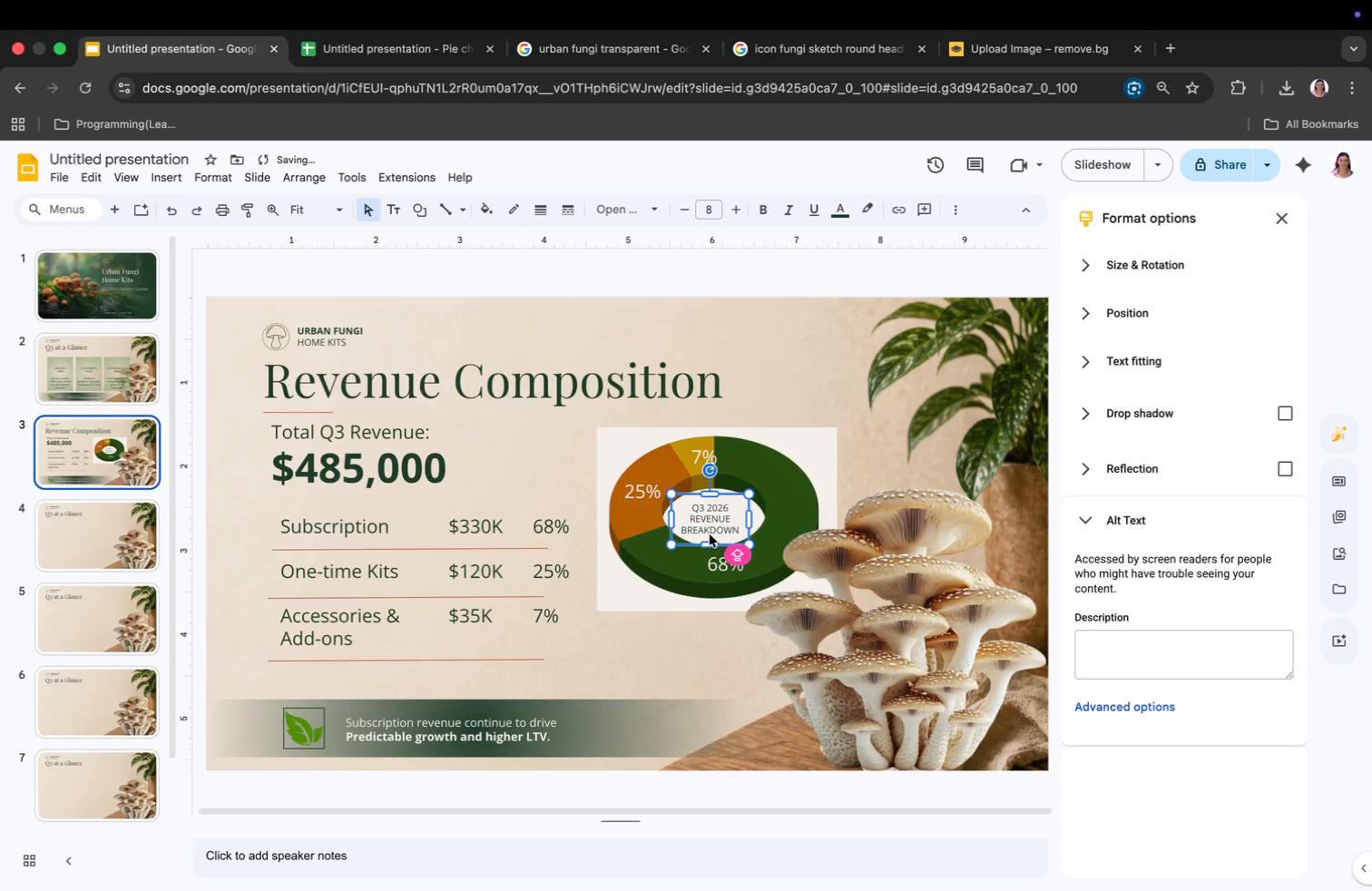 
wait(5.84)
 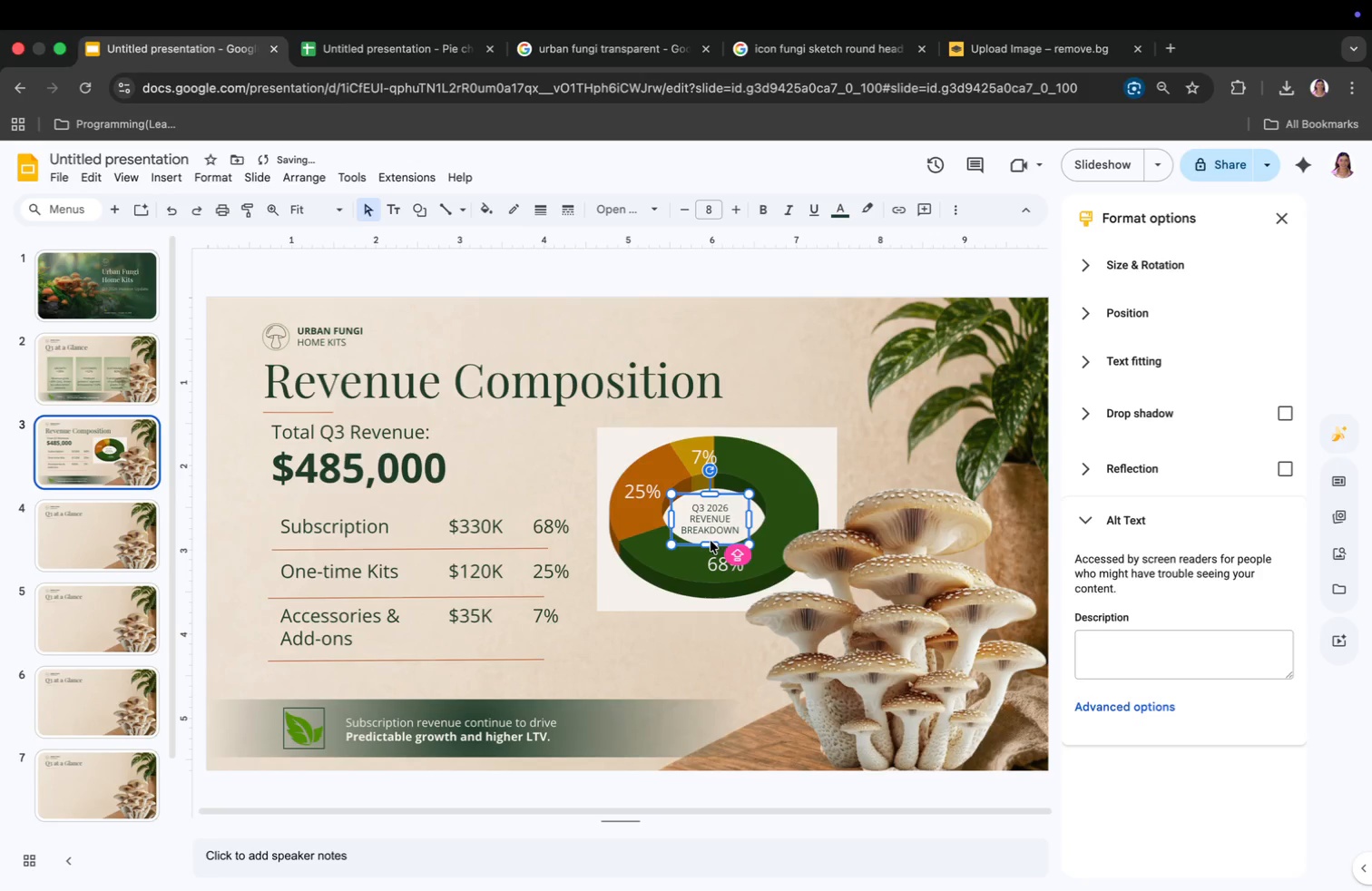 
left_click_drag(start_coordinate=[710, 539], to_coordinate=[710, 528])